 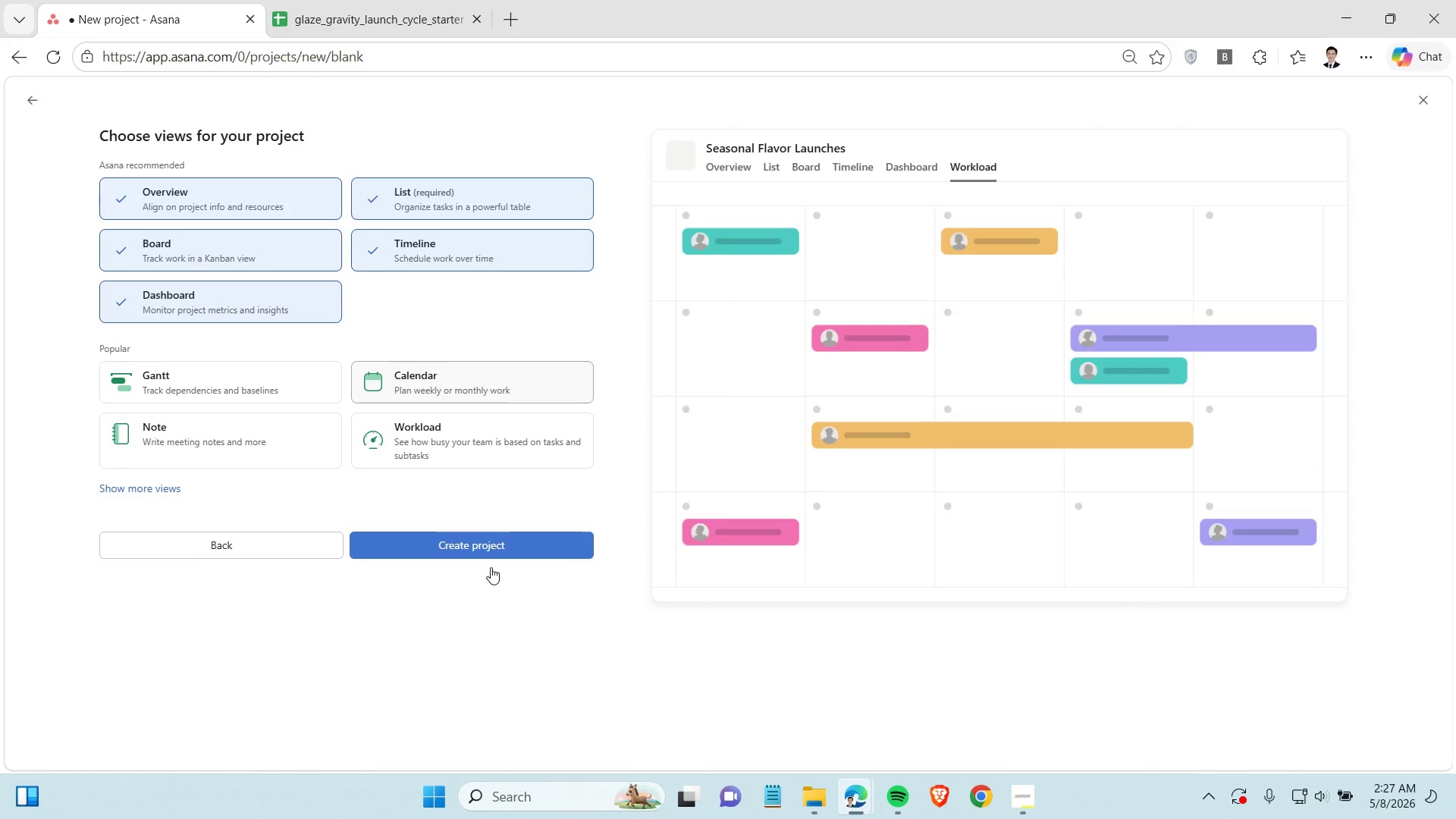 
left_click([284, 212])
 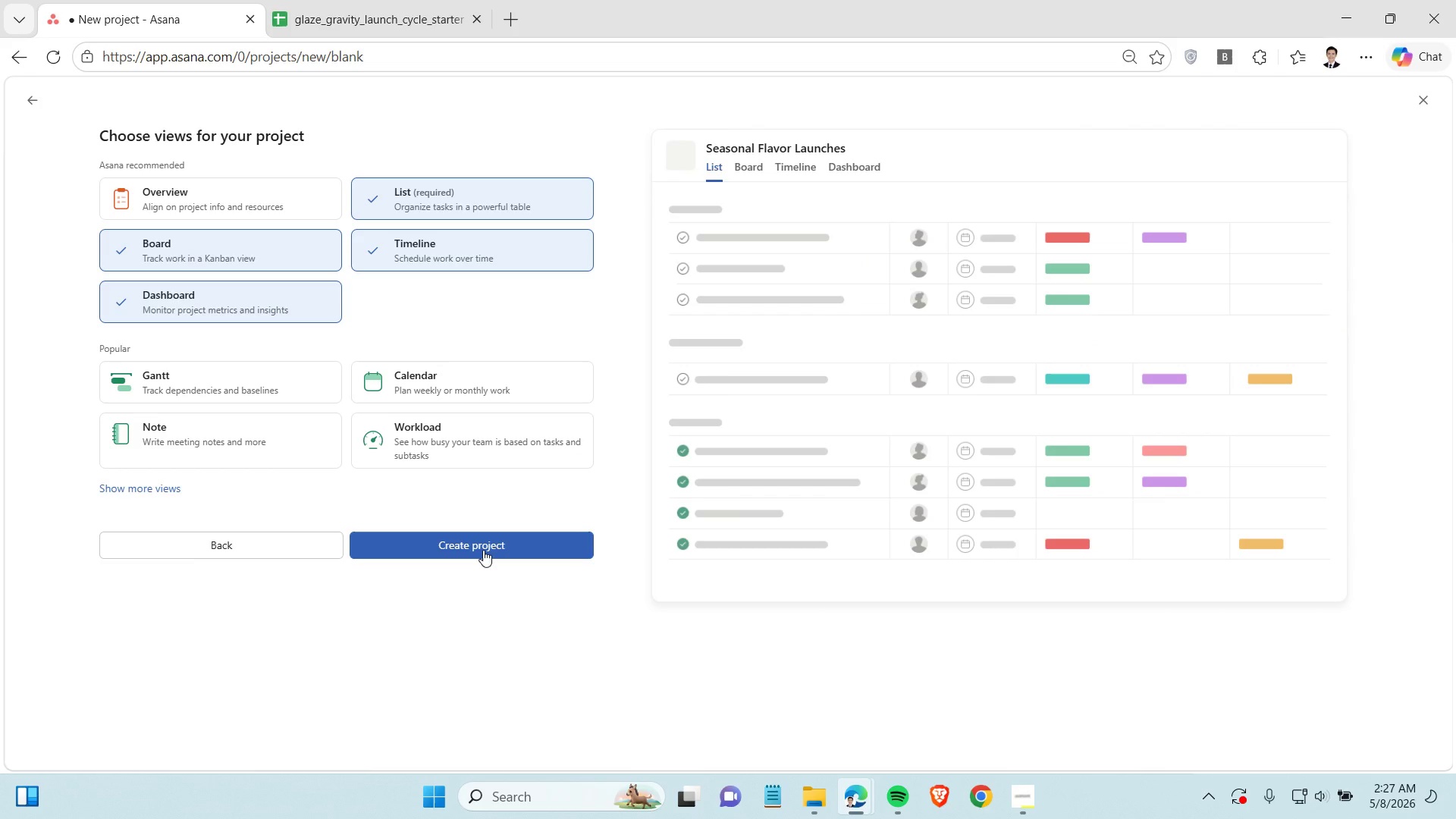 
left_click([483, 550])
 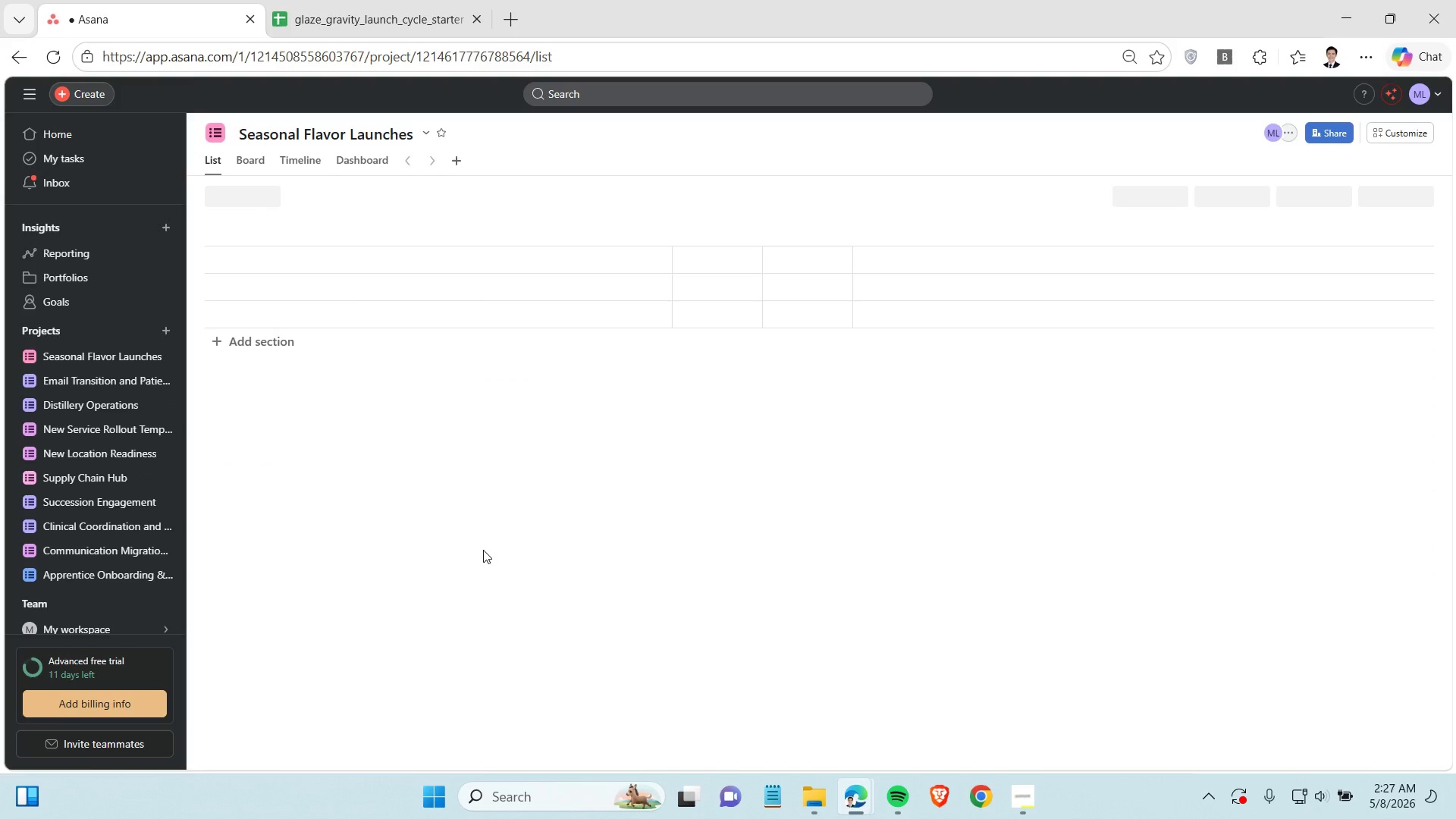 
wait(8.55)
 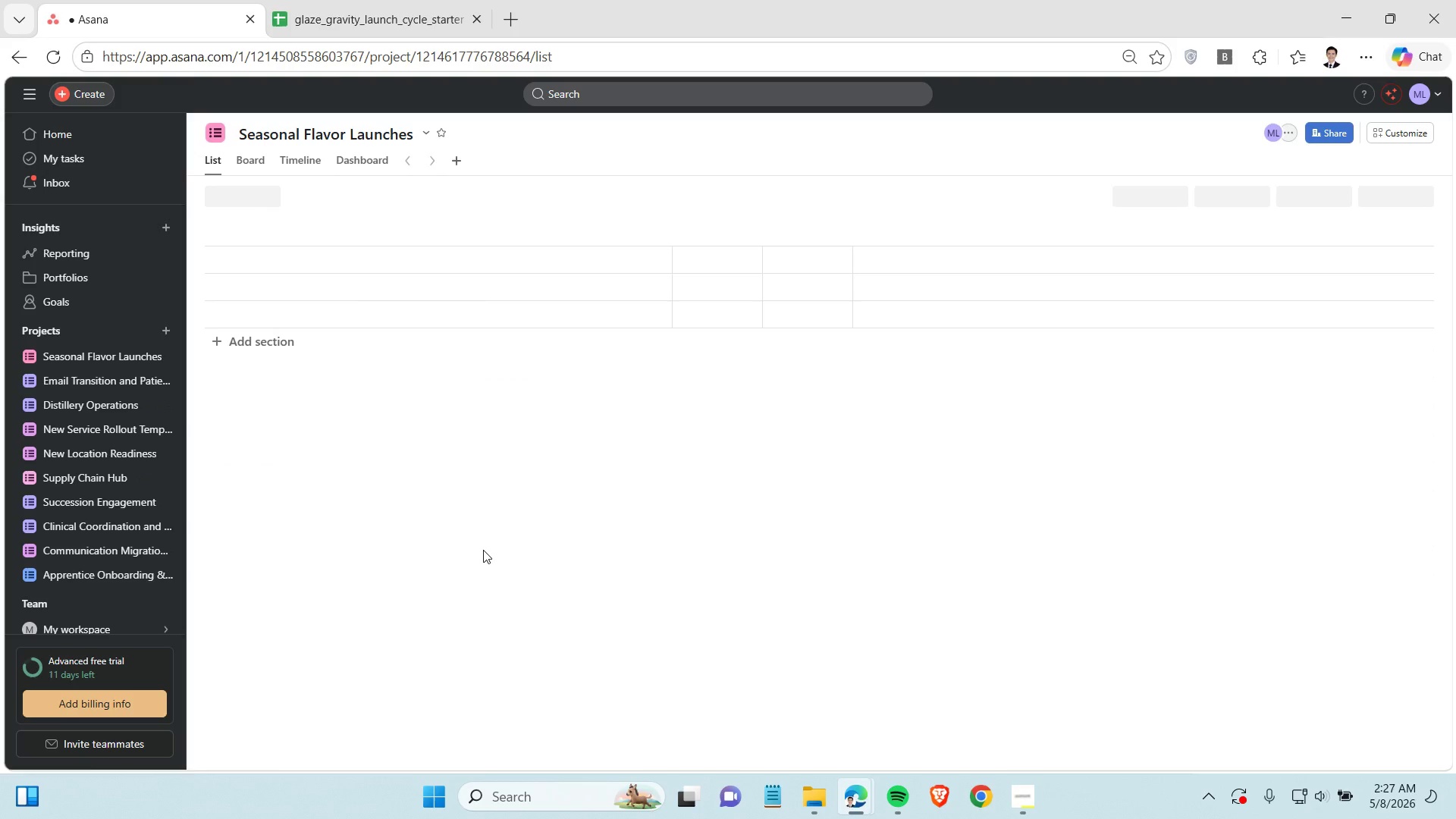 
left_click([259, 165])
 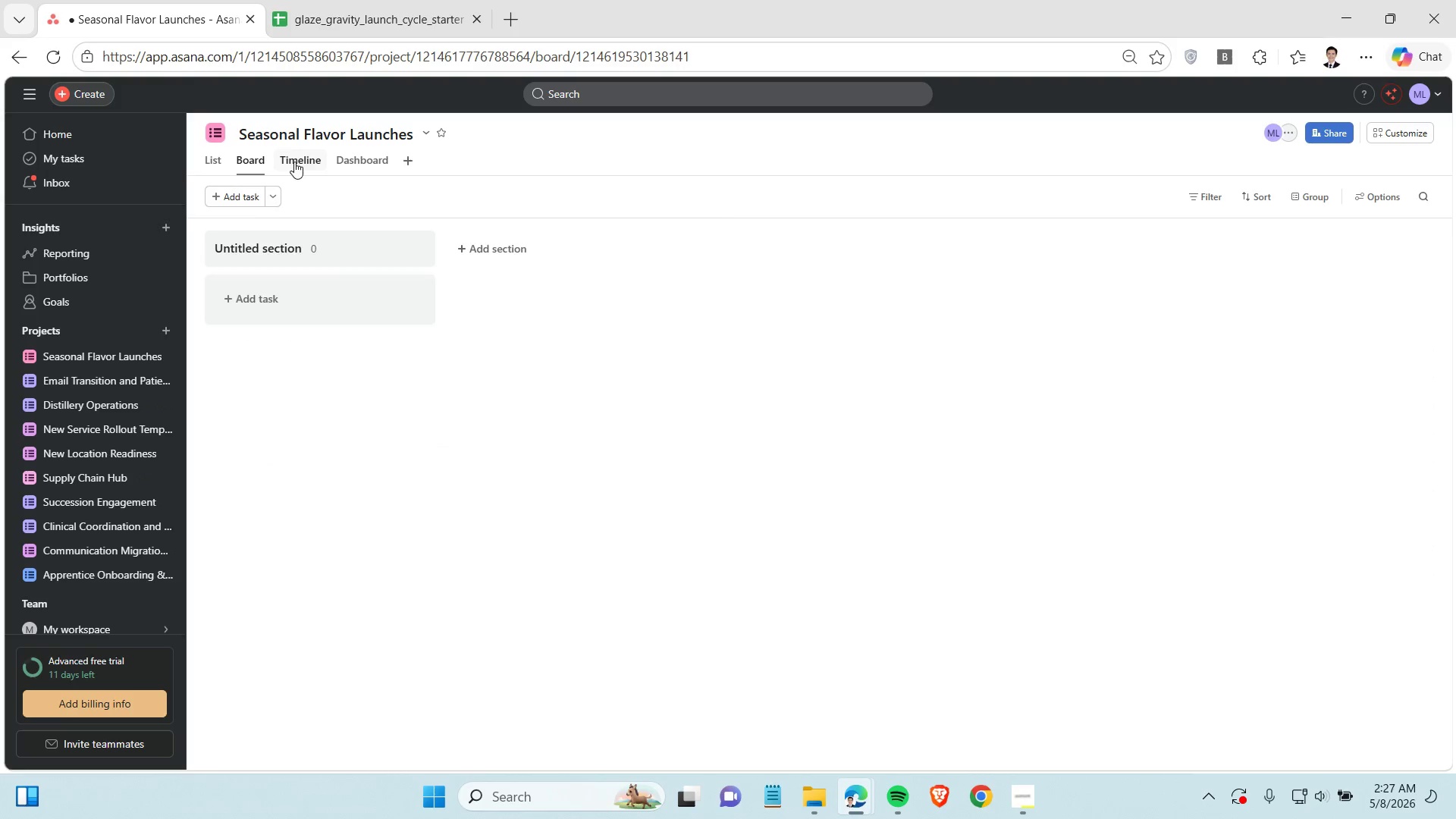 
left_click_drag(start_coordinate=[295, 161], to_coordinate=[246, 163])
 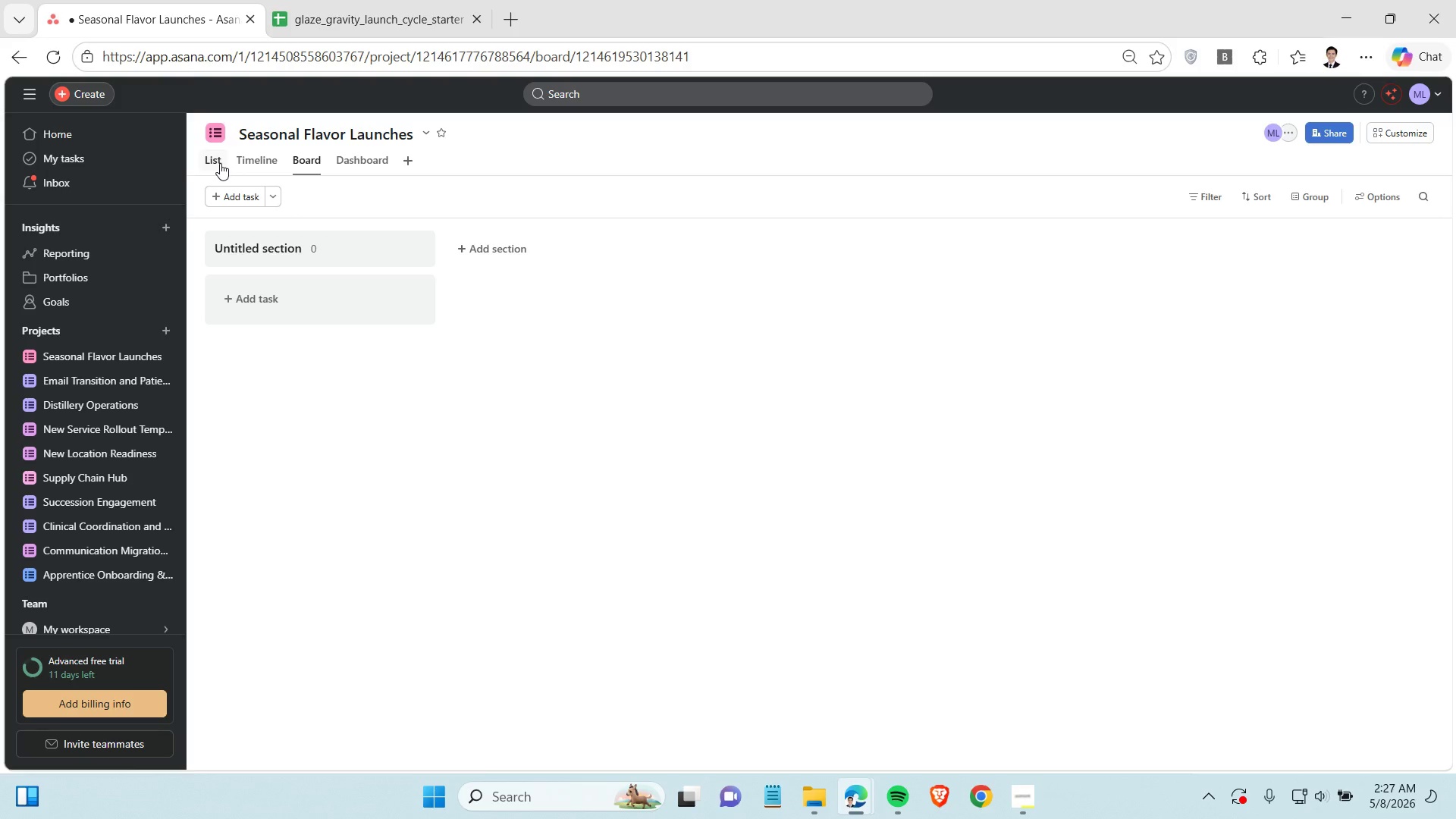 
left_click_drag(start_coordinate=[219, 163], to_coordinate=[278, 162])
 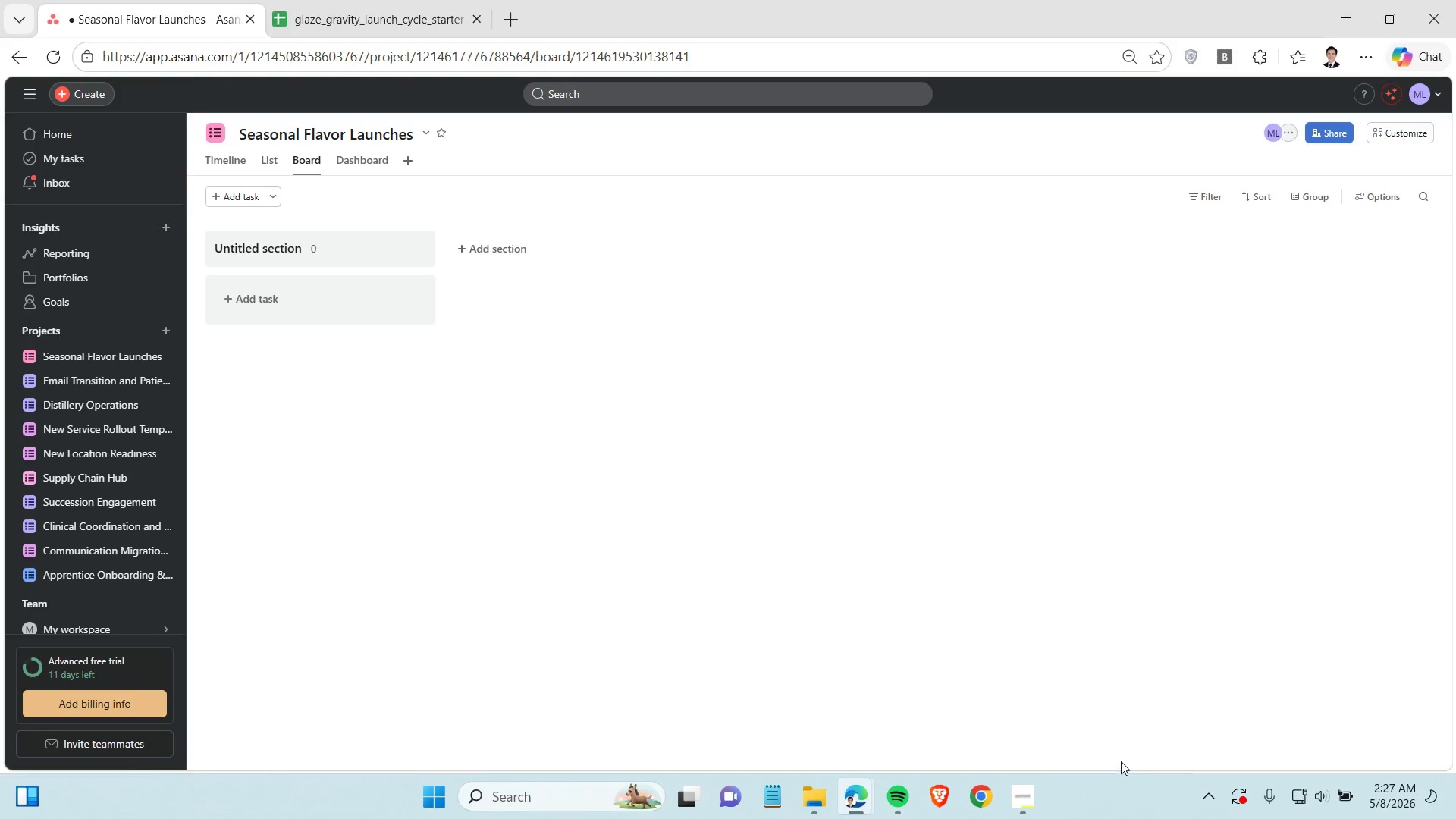 
left_click([1018, 802])